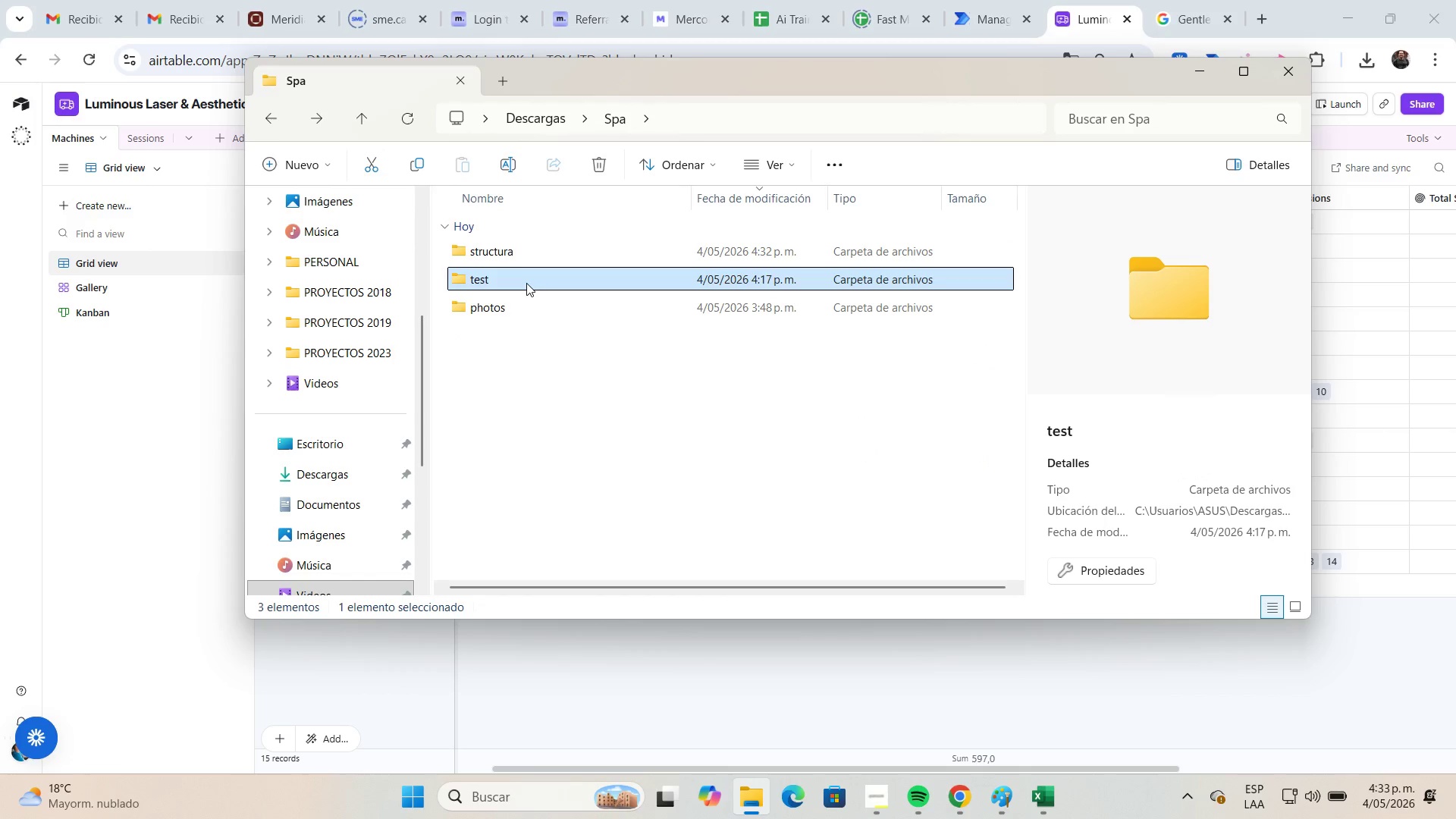 
right_click([526, 283])
 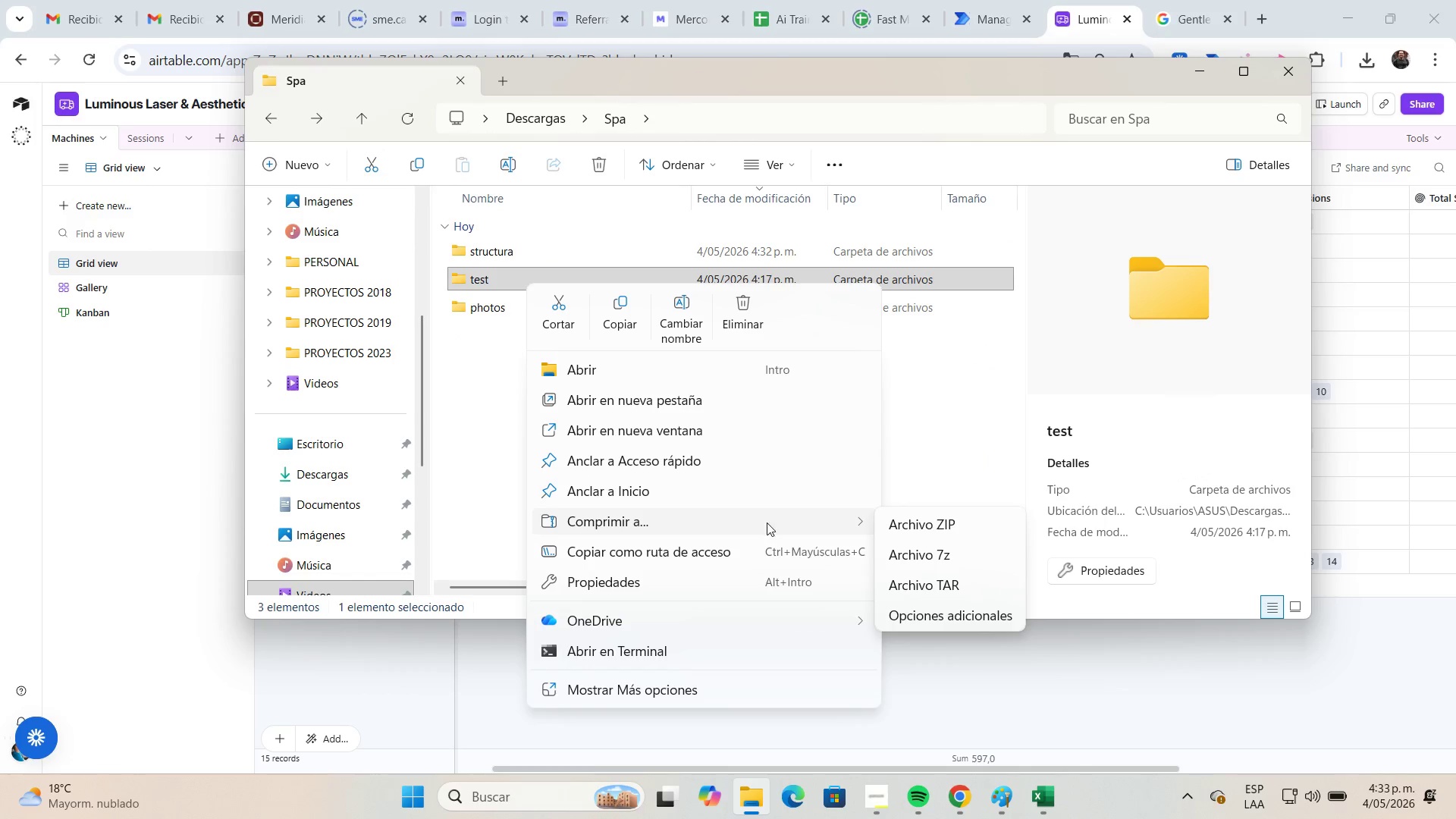 
left_click([945, 531])
 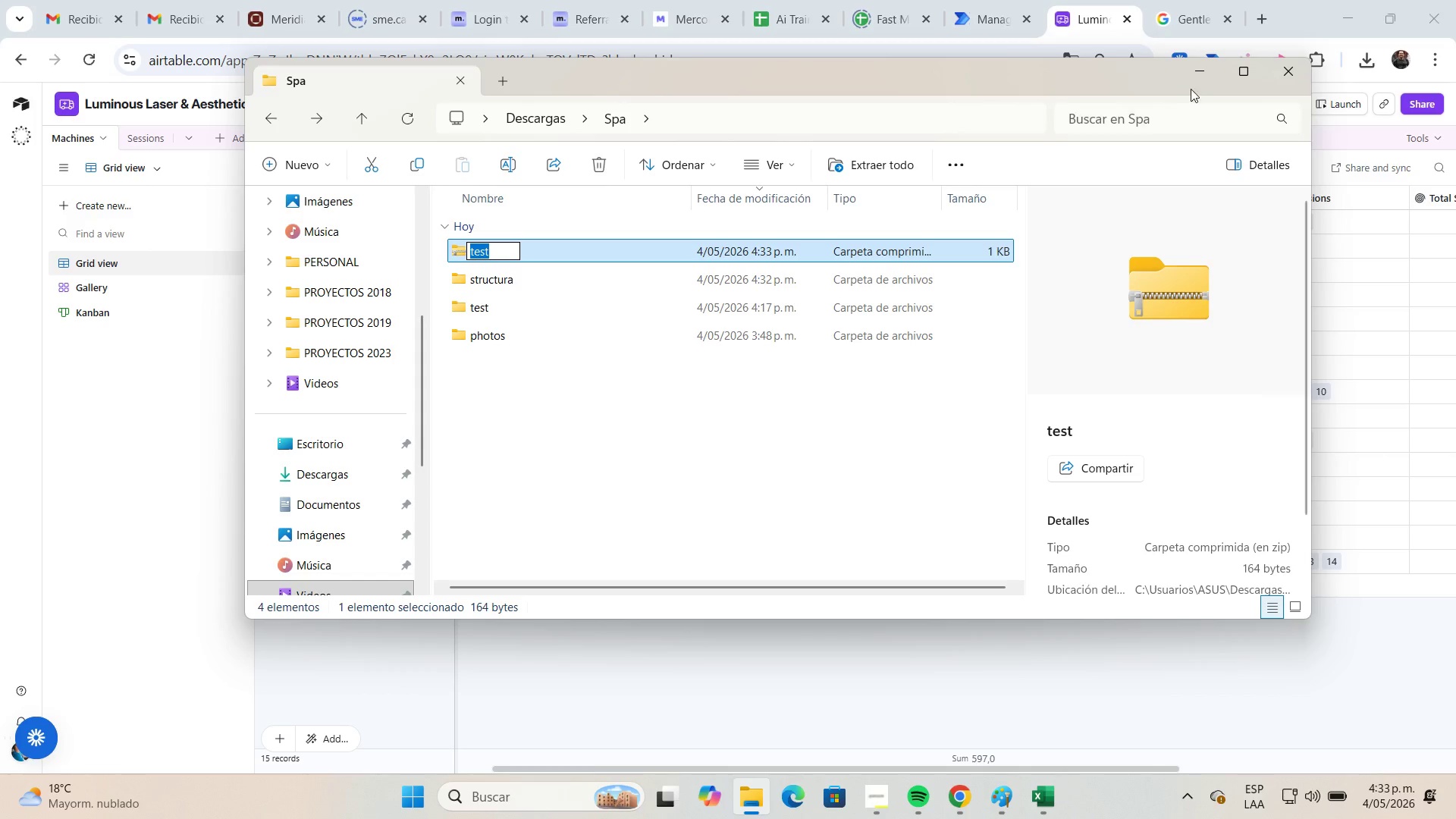 
wait(5.39)
 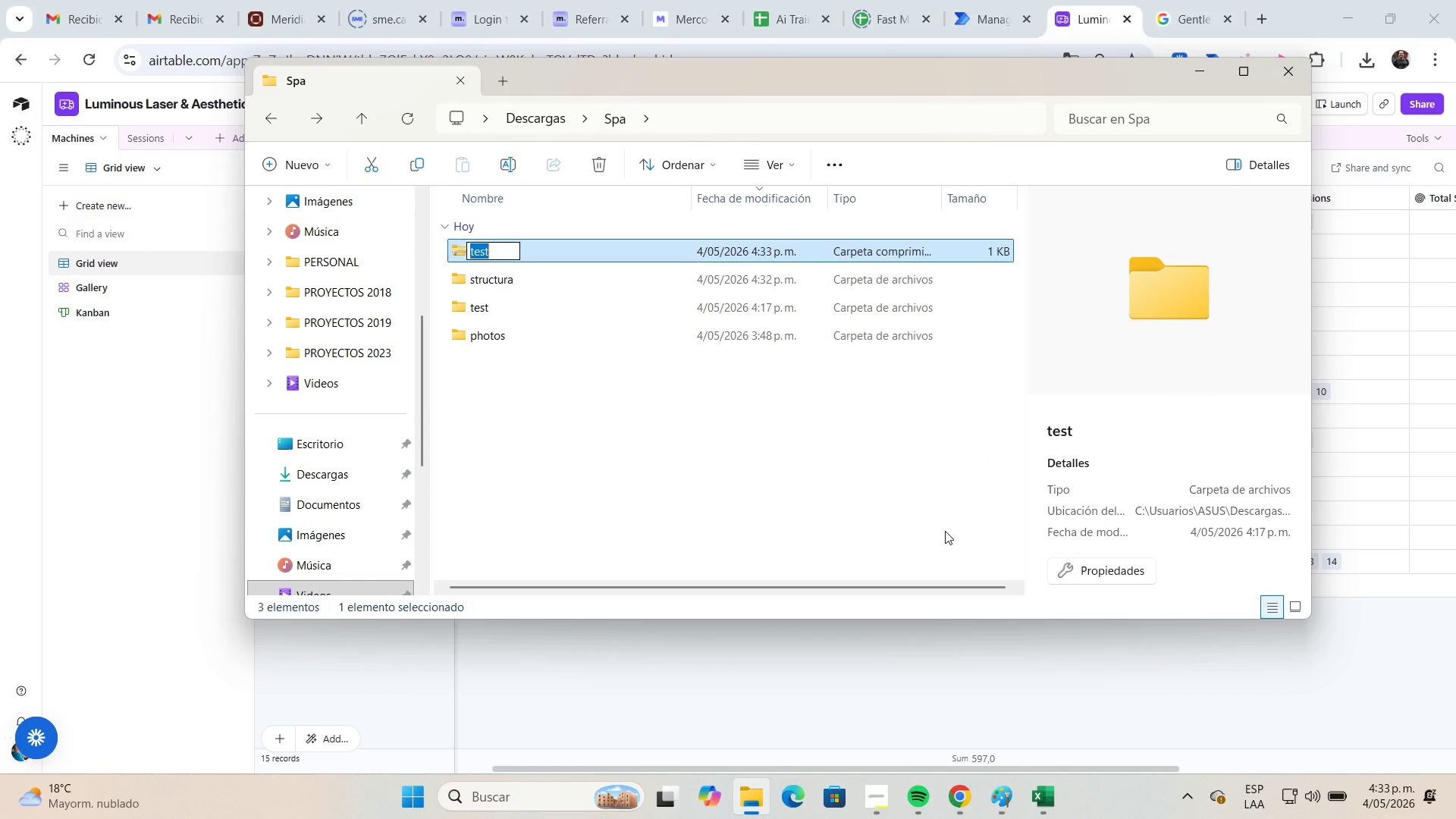 
left_click([1194, 83])
 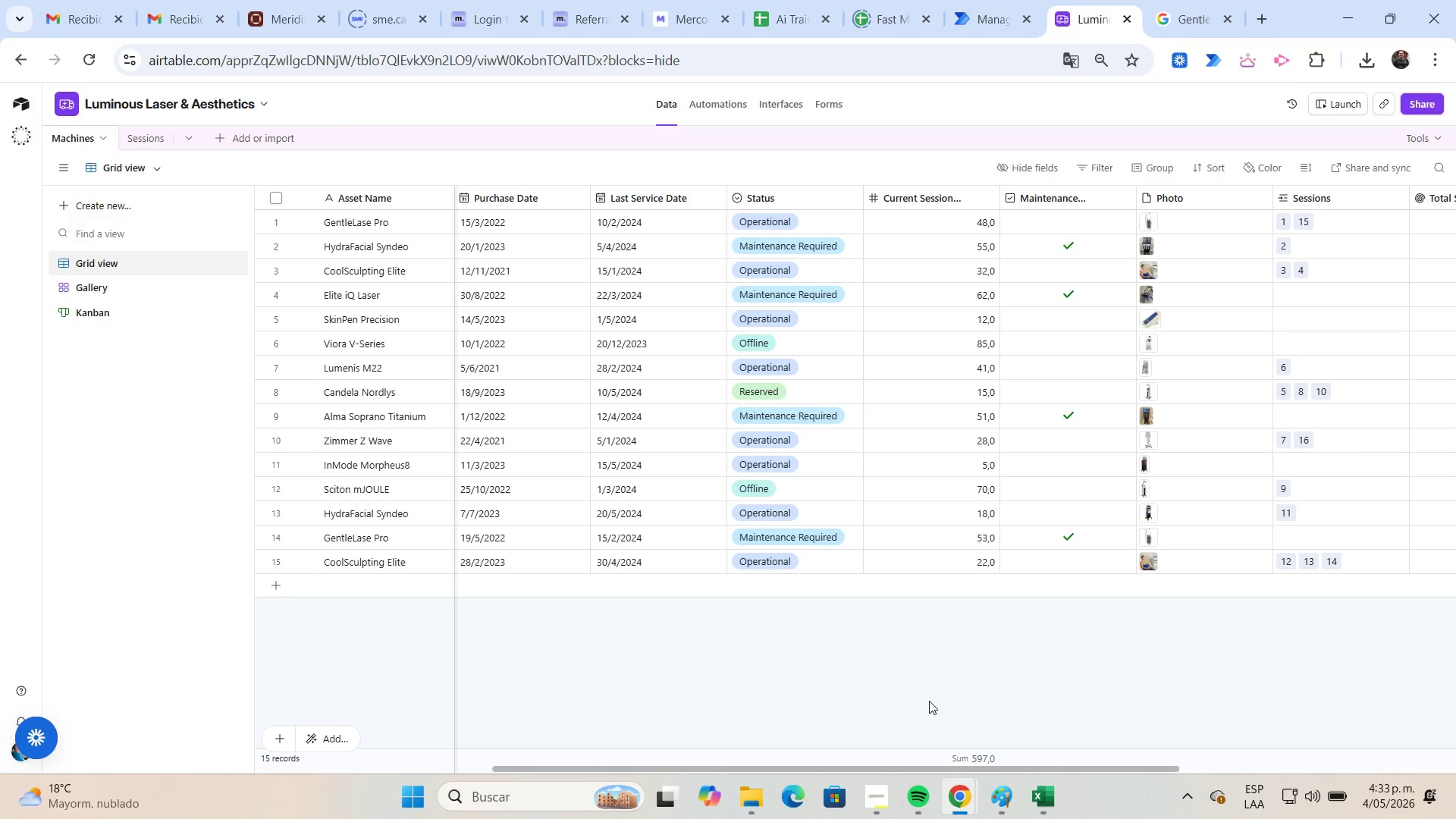 
left_click([869, 805])